 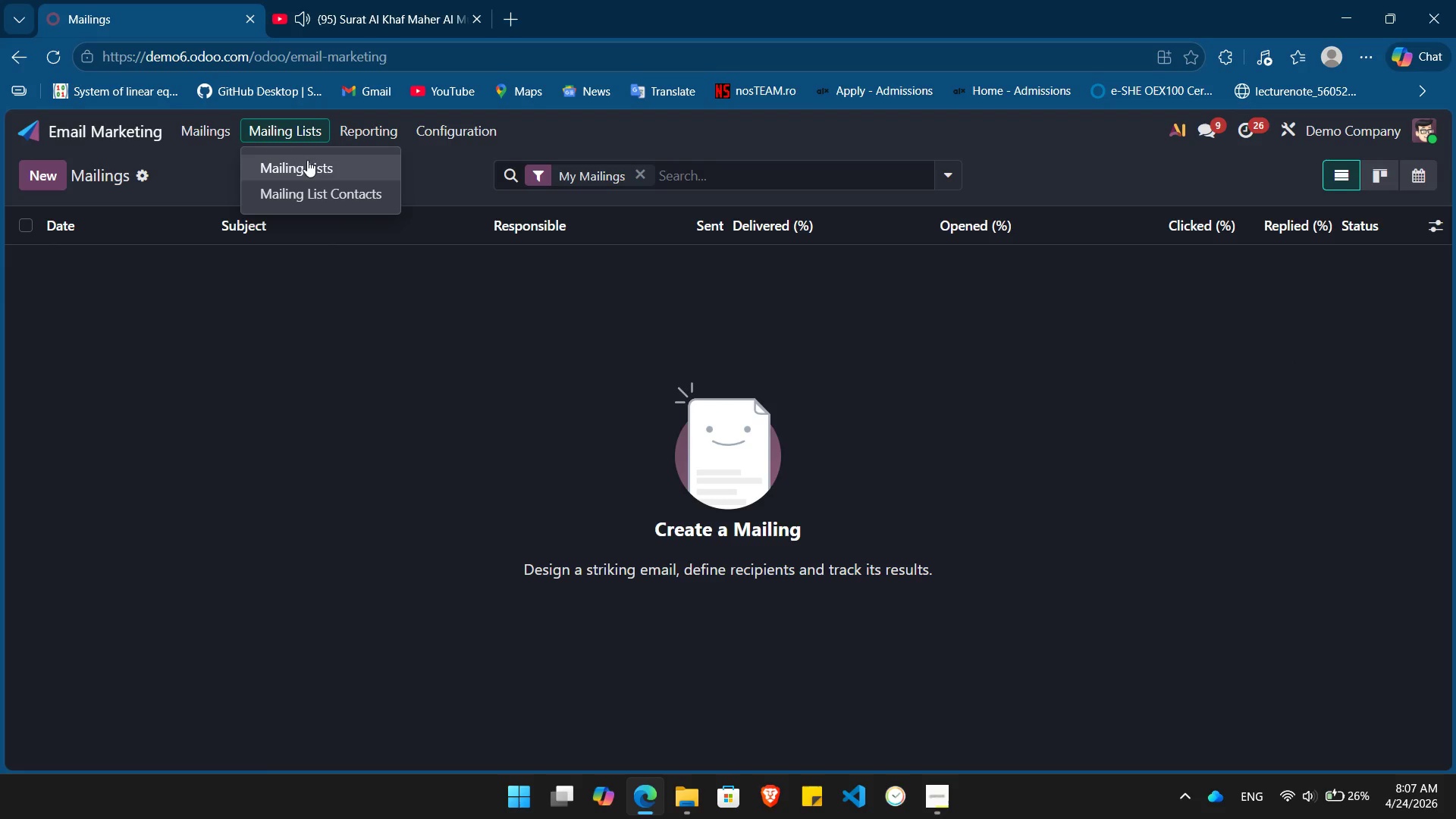 
left_click([83, 466])
 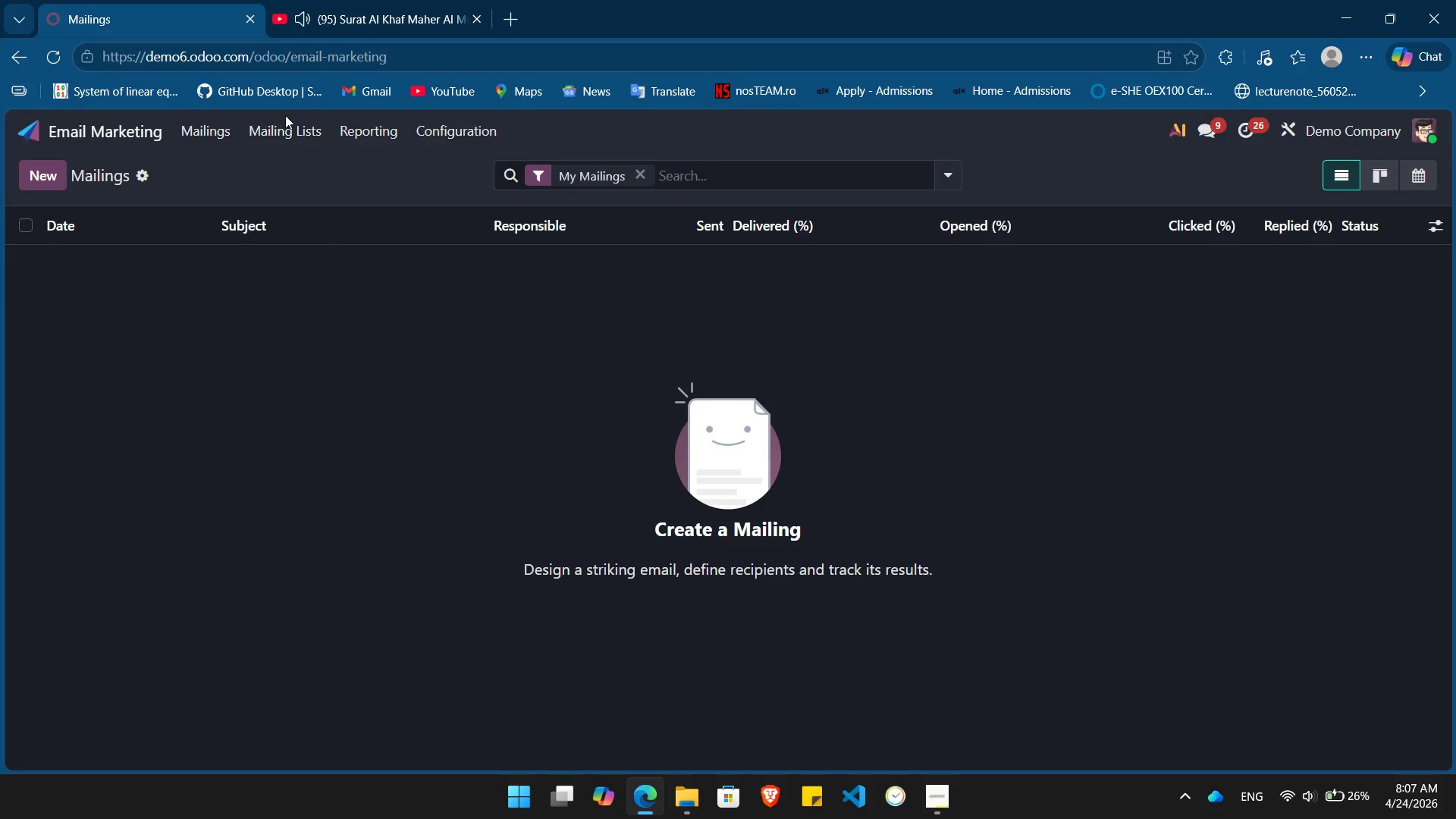 
left_click([288, 131])
 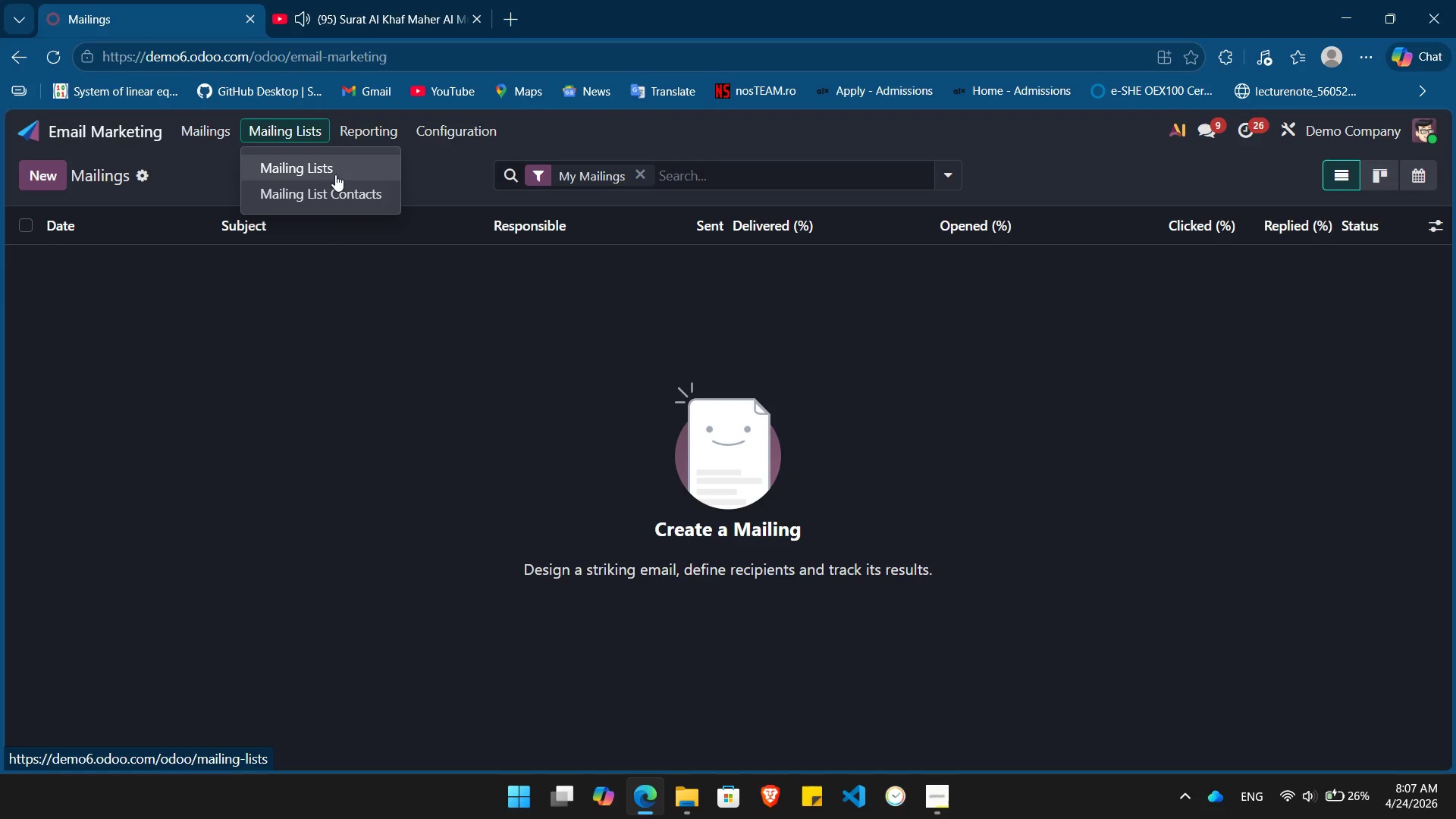 
left_click([335, 174])
 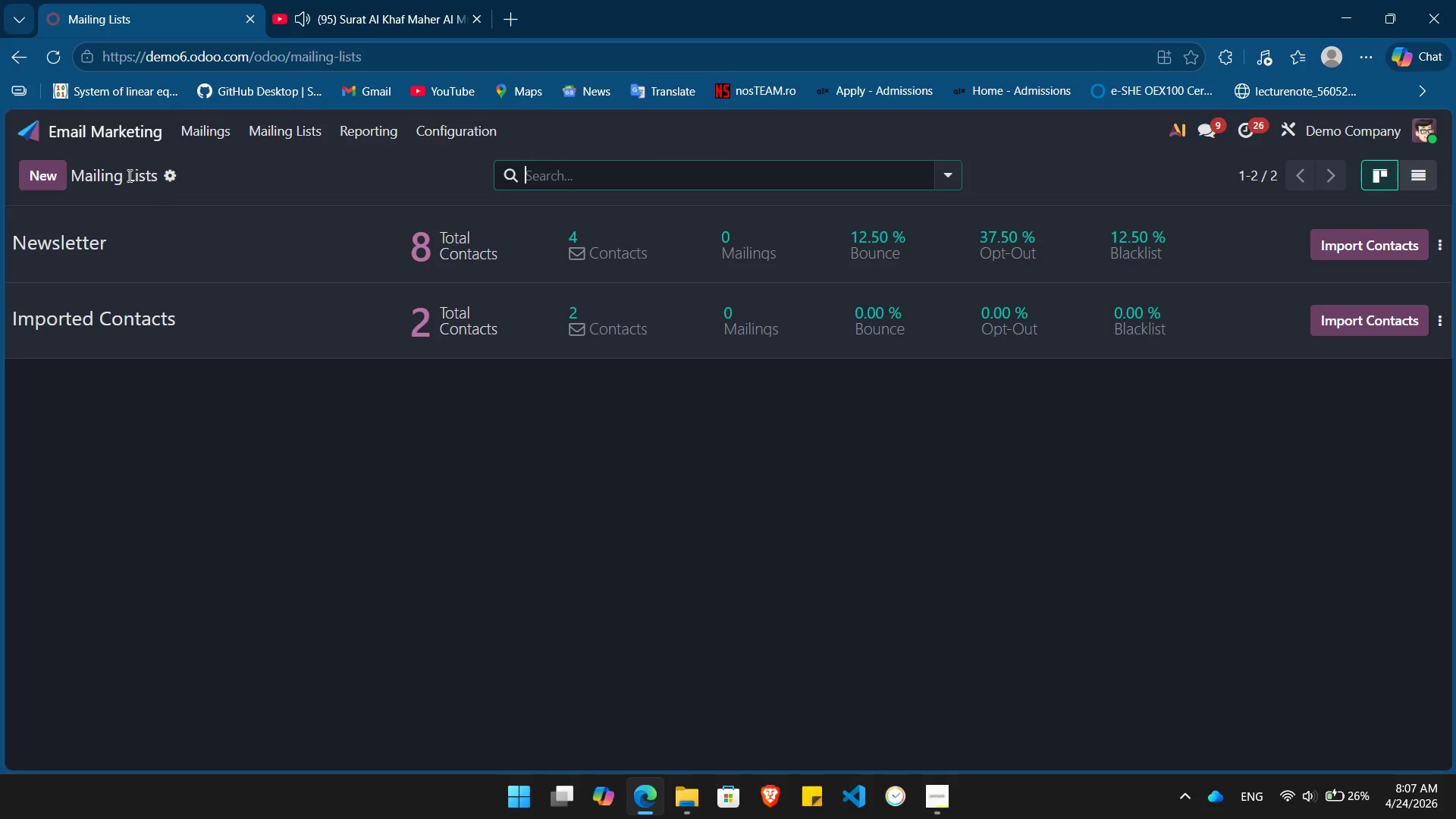 
left_click([48, 172])
 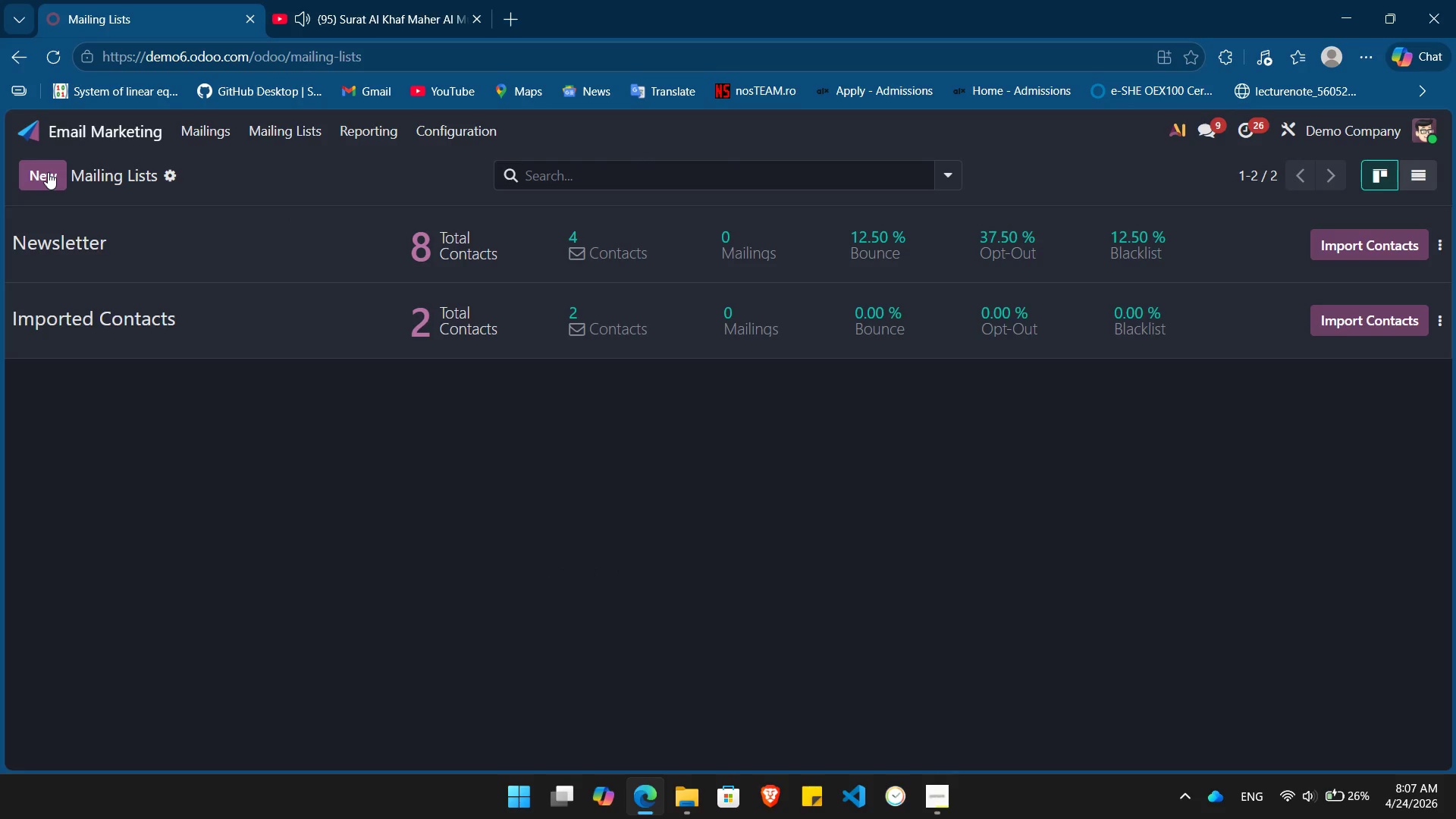 
key(Alt+Tab)